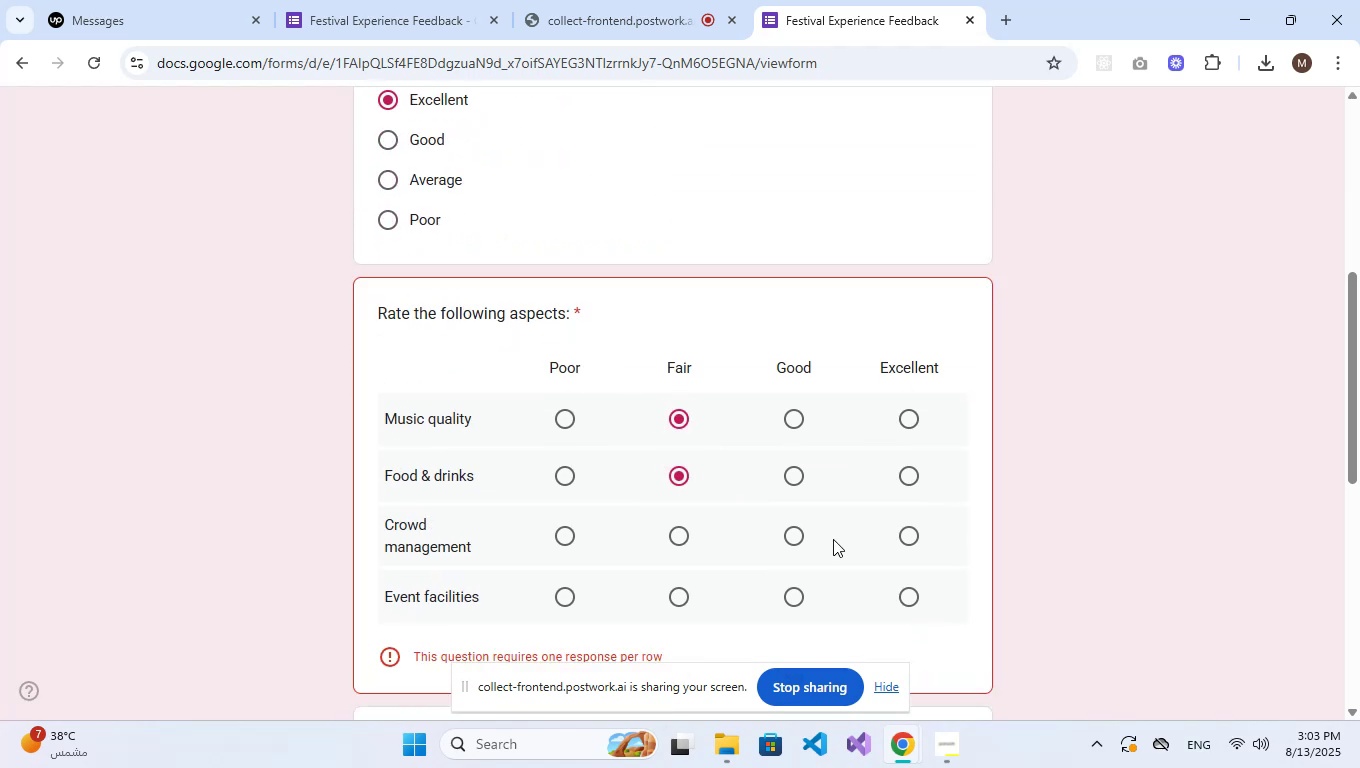 
double_click([809, 539])
 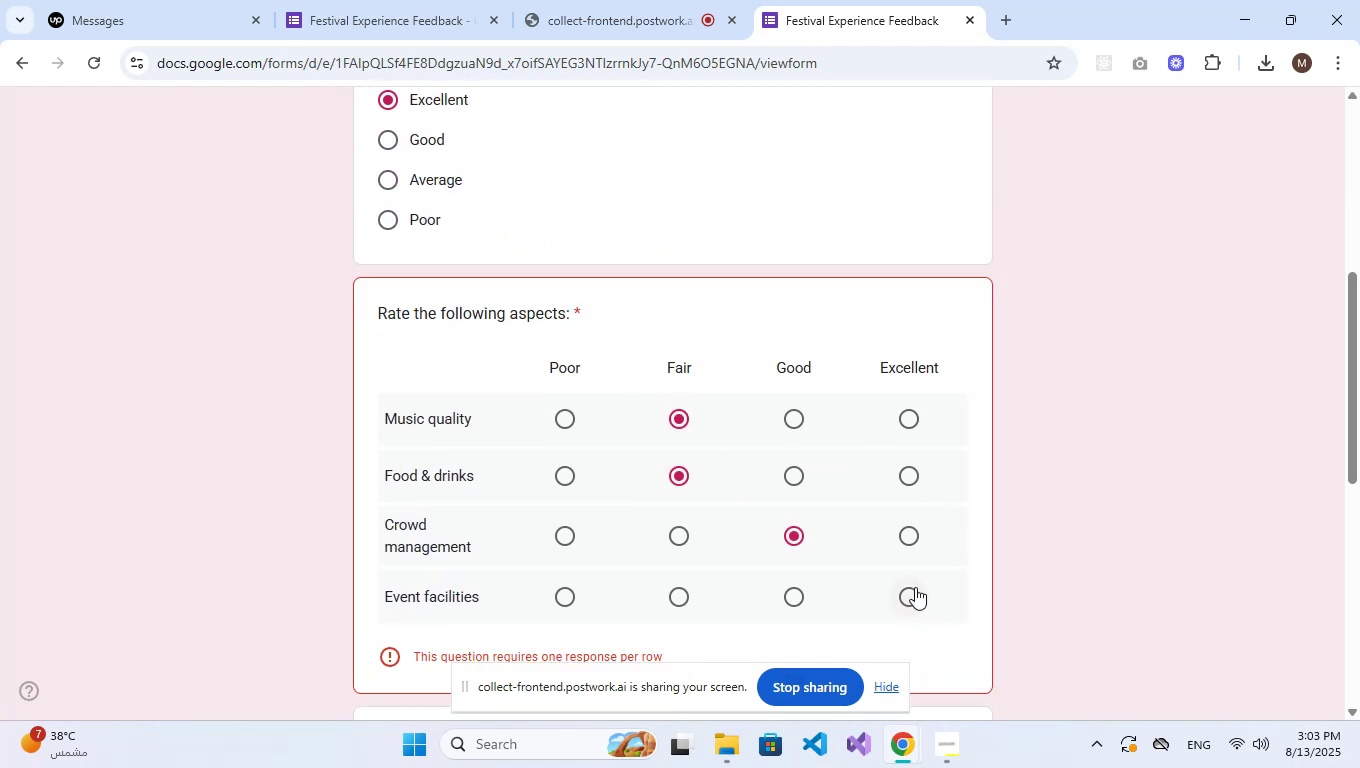 
triple_click([917, 591])
 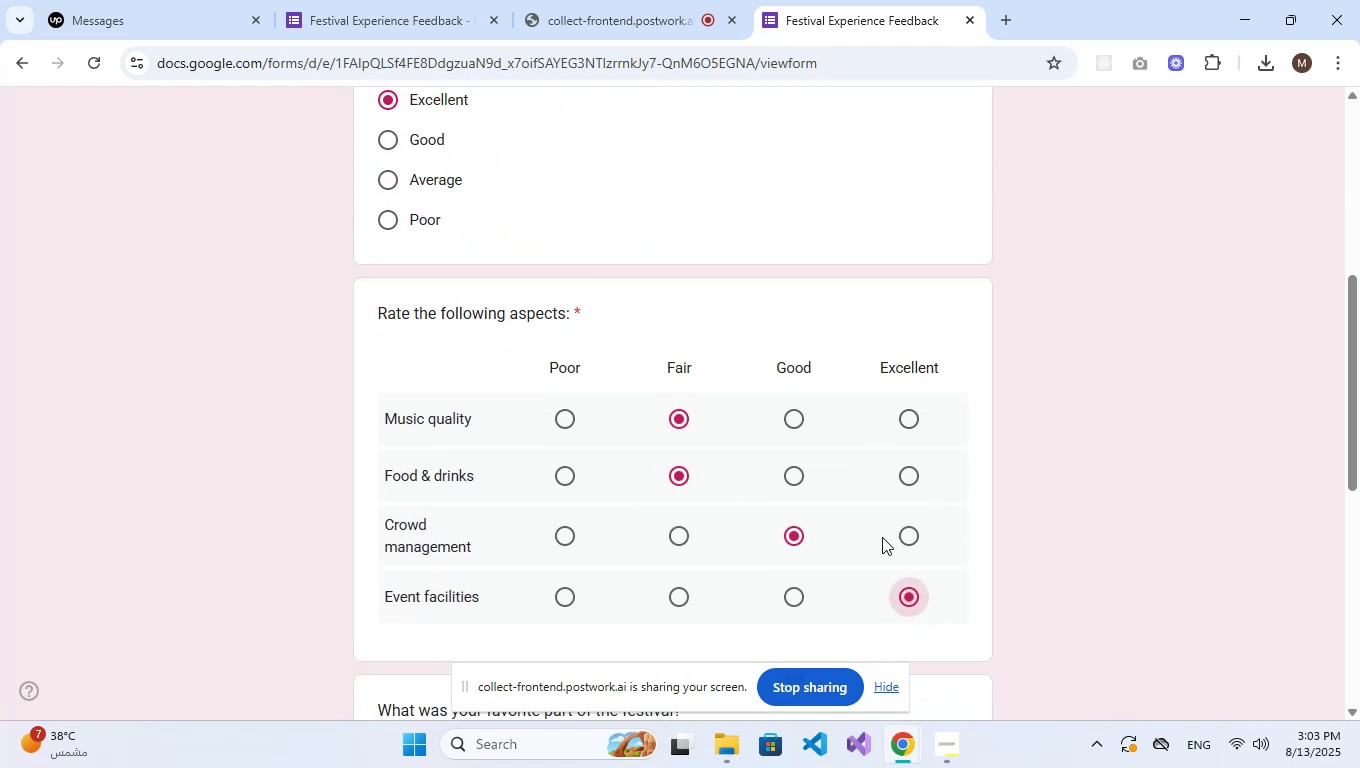 
scroll: coordinate [850, 473], scroll_direction: down, amount: 3.0
 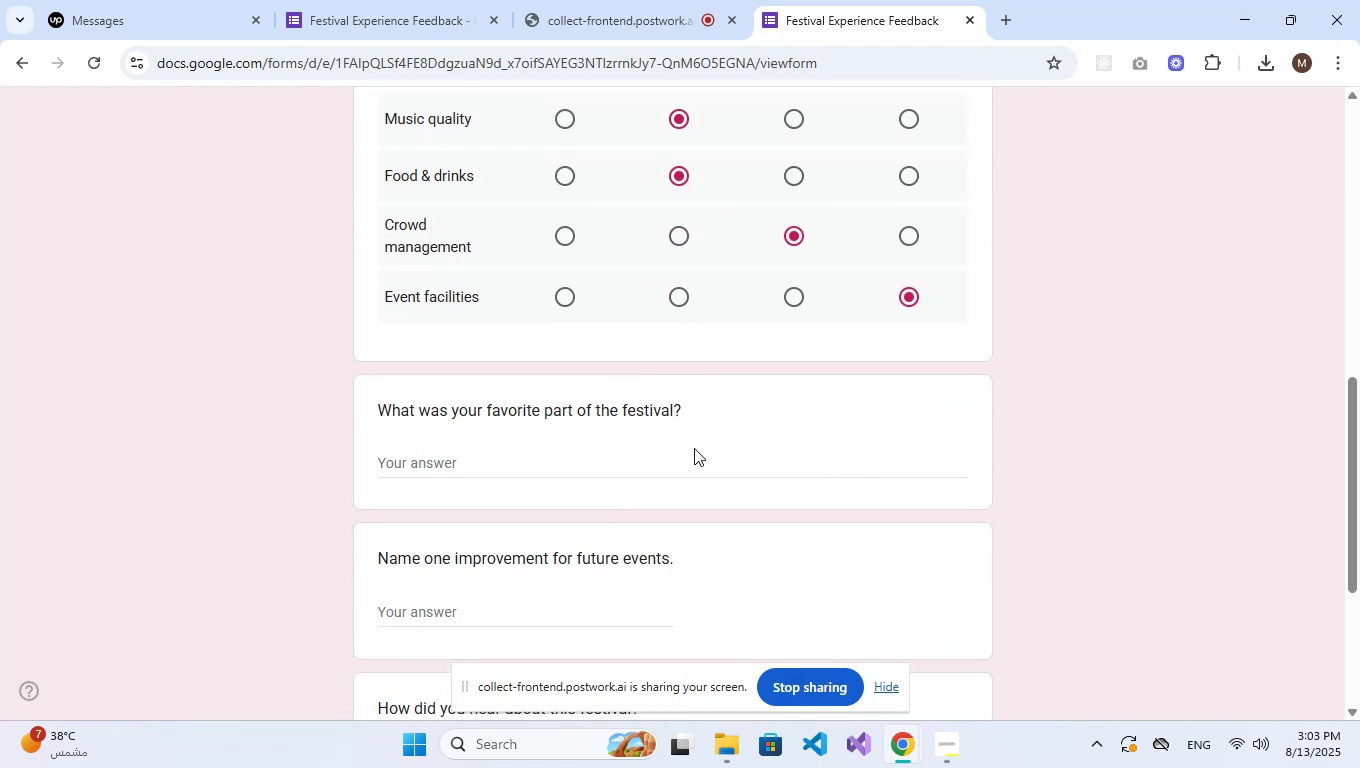 
left_click([635, 474])
 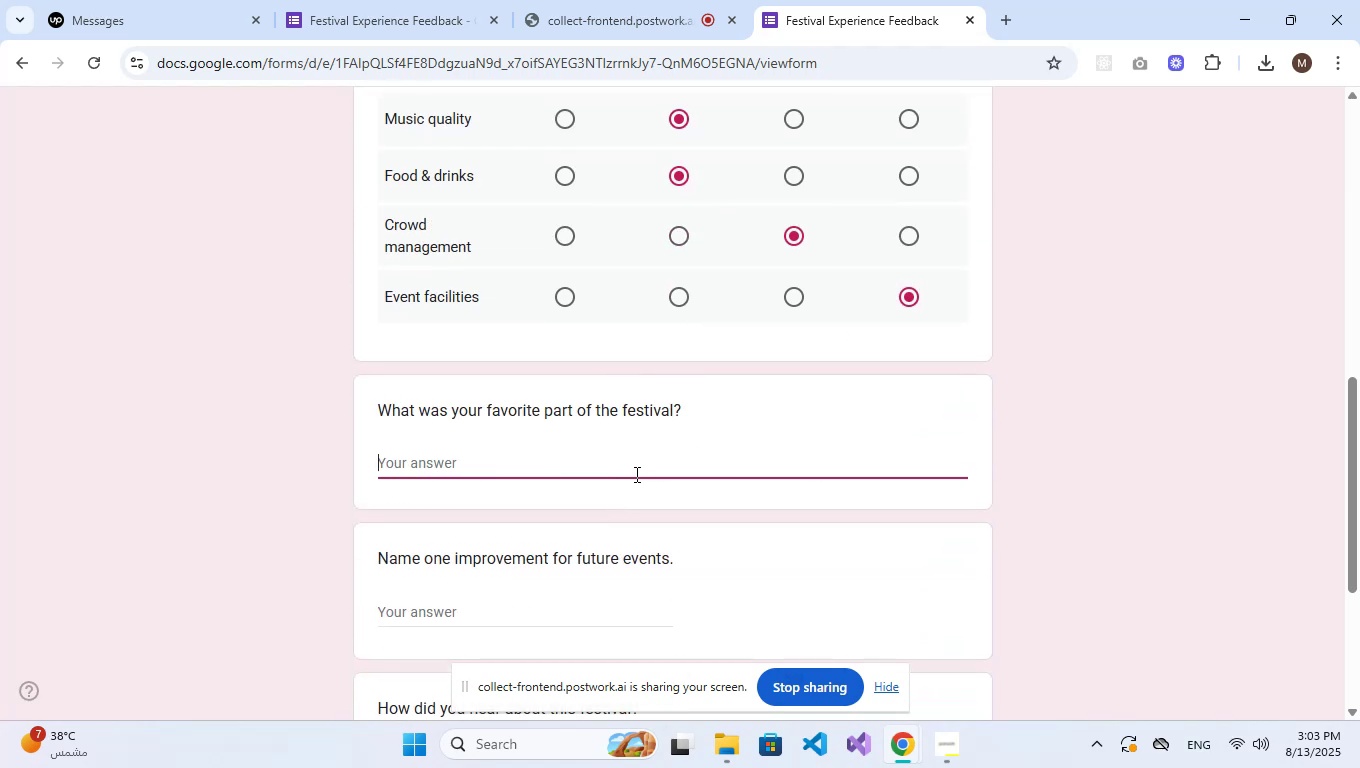 
scroll: coordinate [635, 474], scroll_direction: down, amount: 3.0
 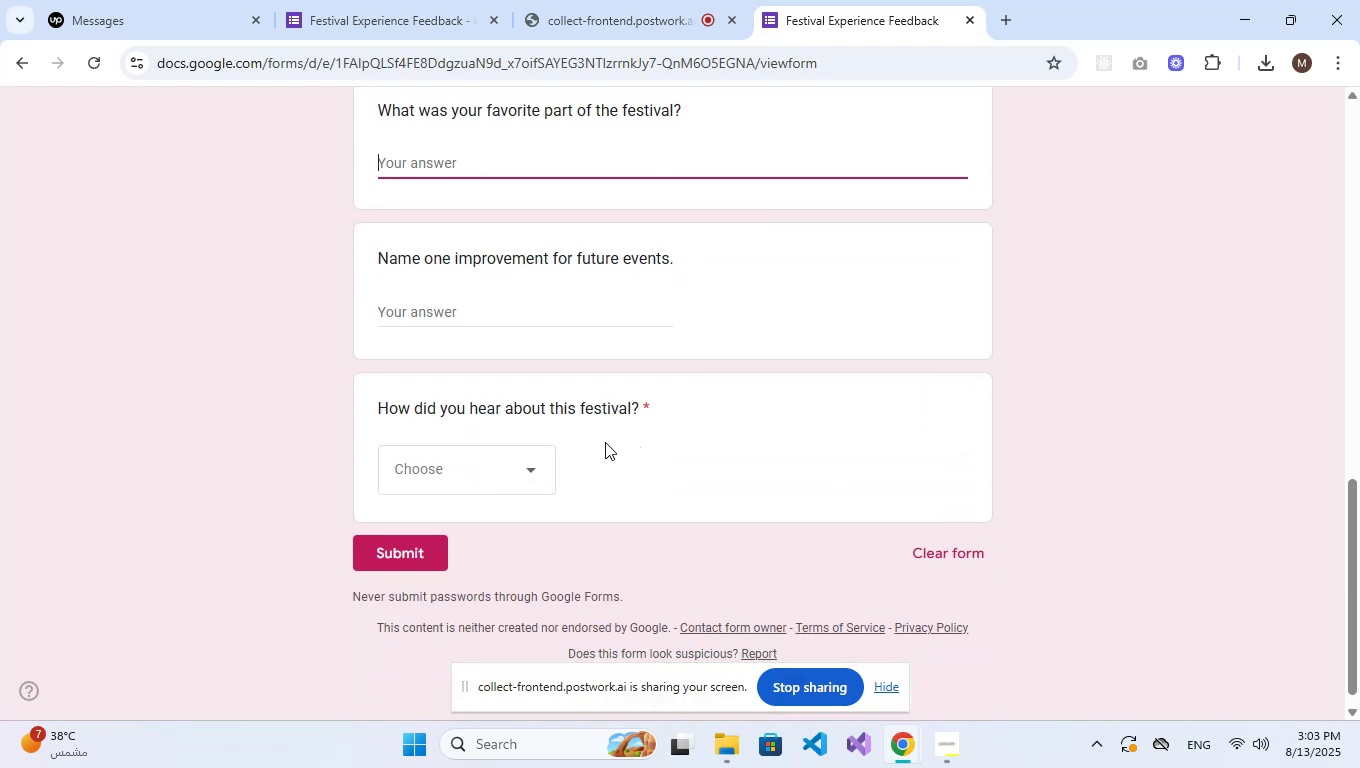 
left_click([519, 467])
 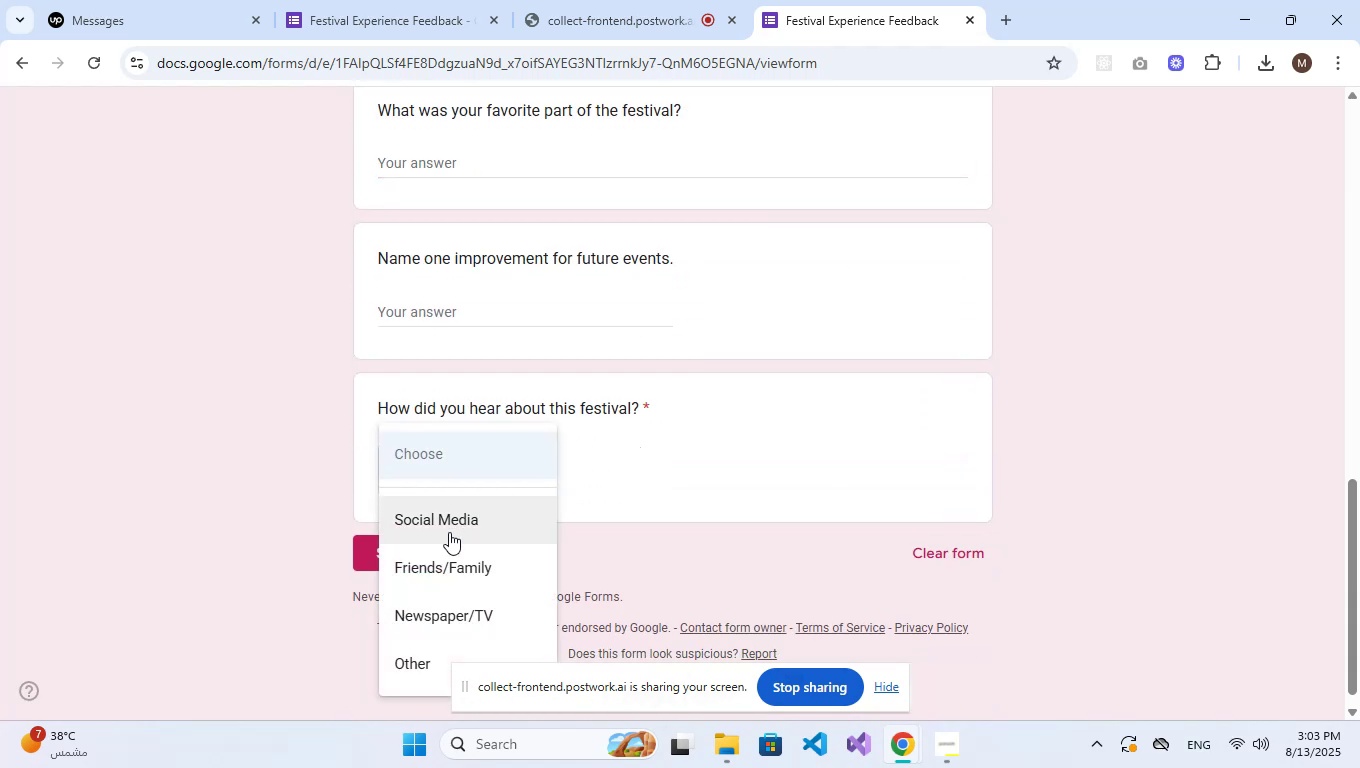 
left_click([452, 520])
 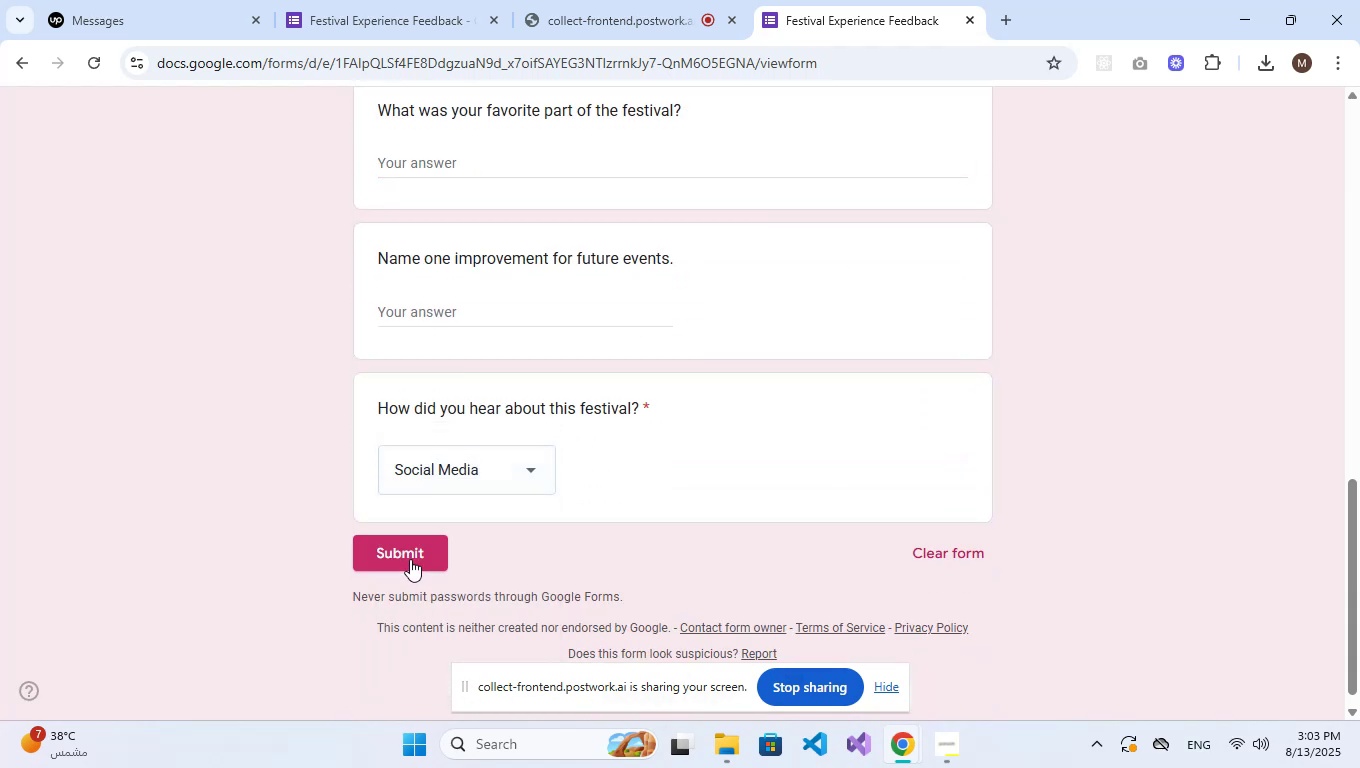 
left_click([410, 559])
 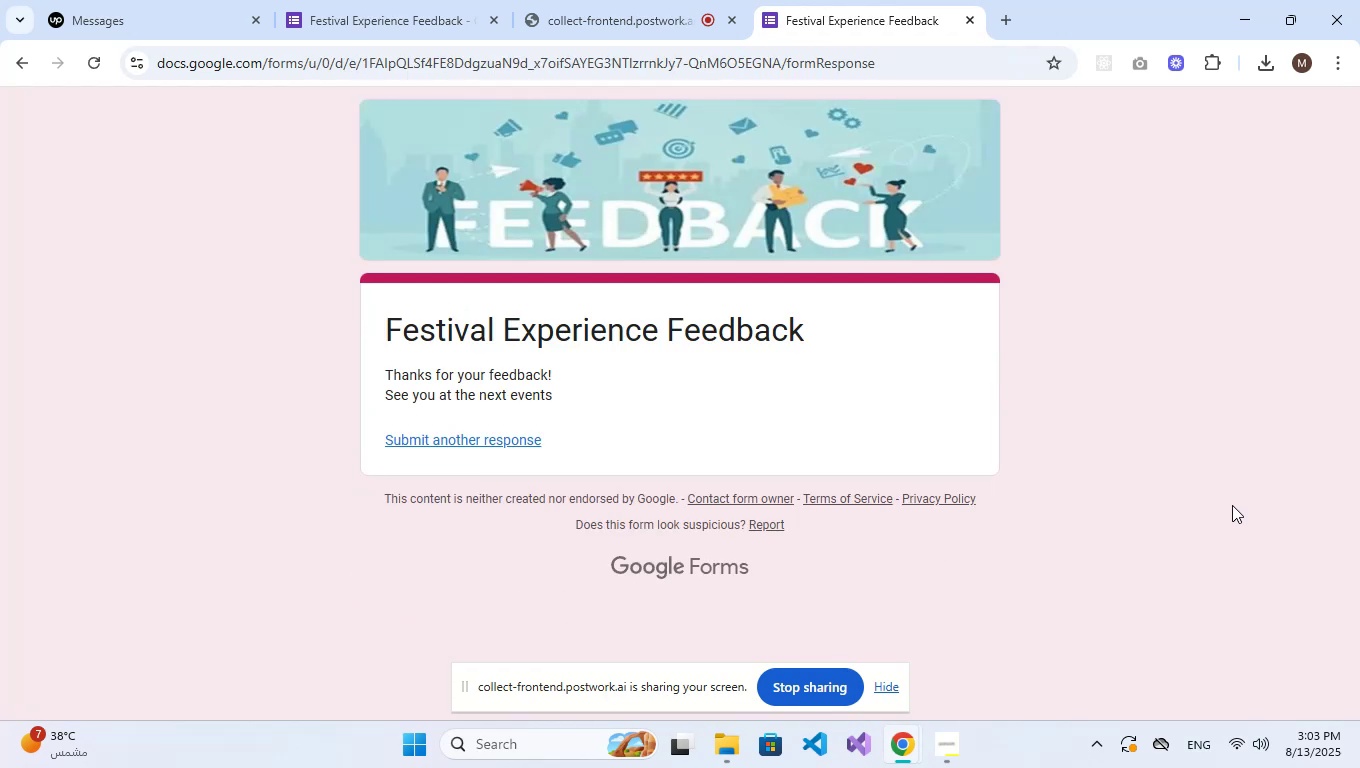 
left_click([968, 19])
 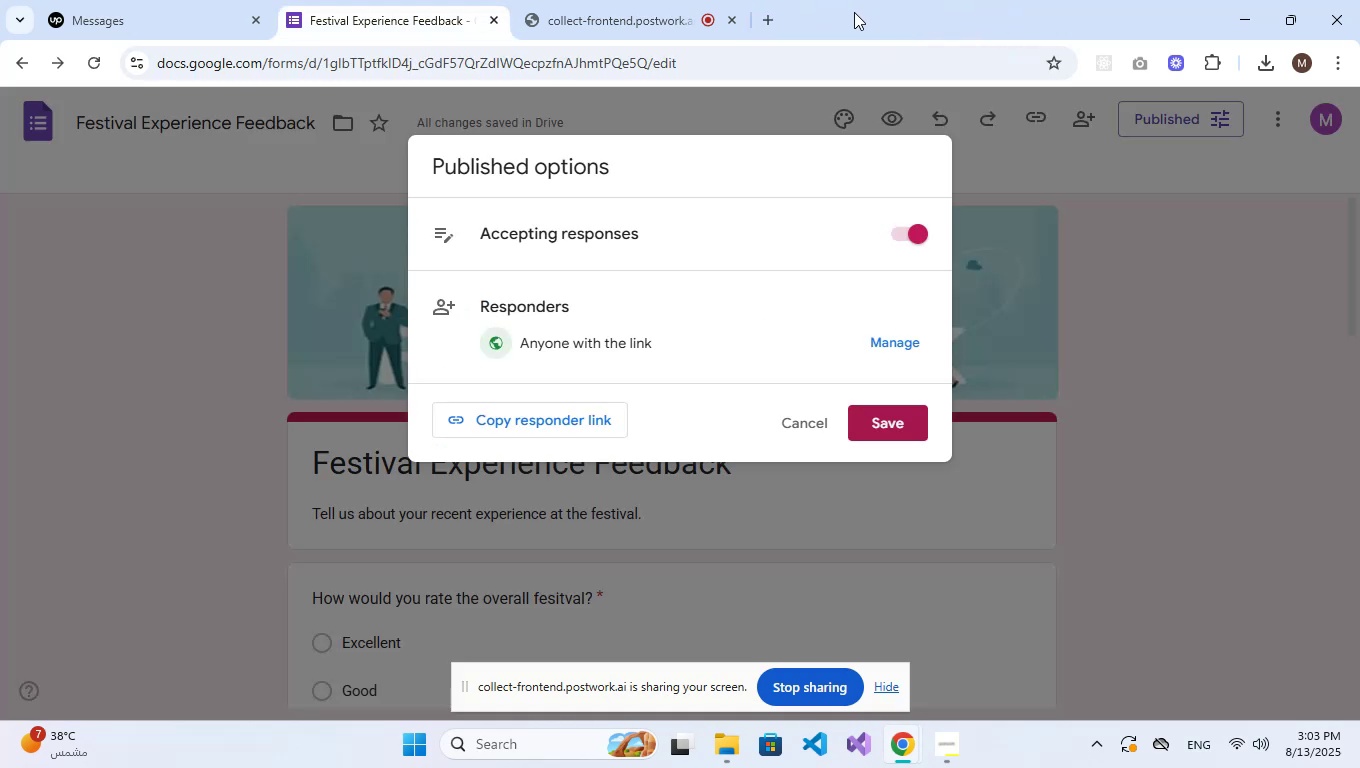 
left_click([604, 0])
 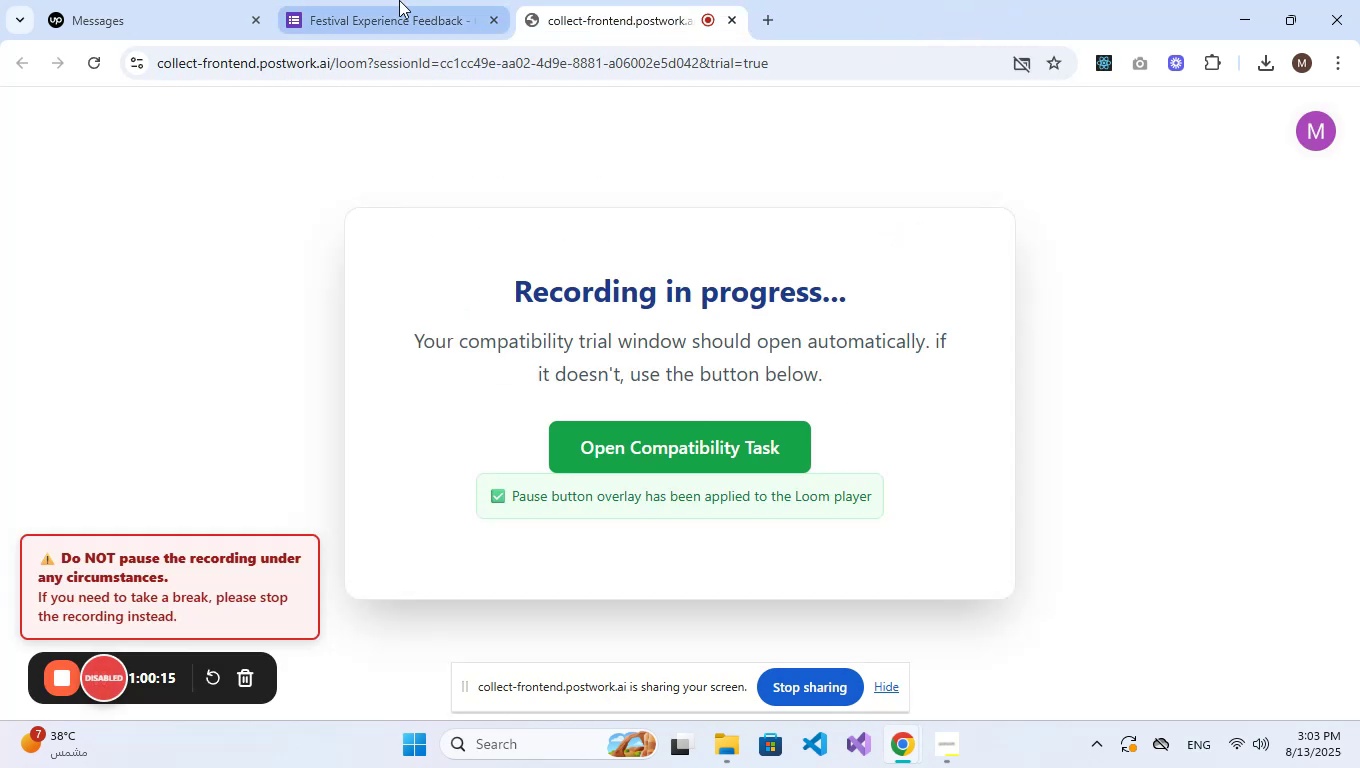 
left_click([399, 0])
 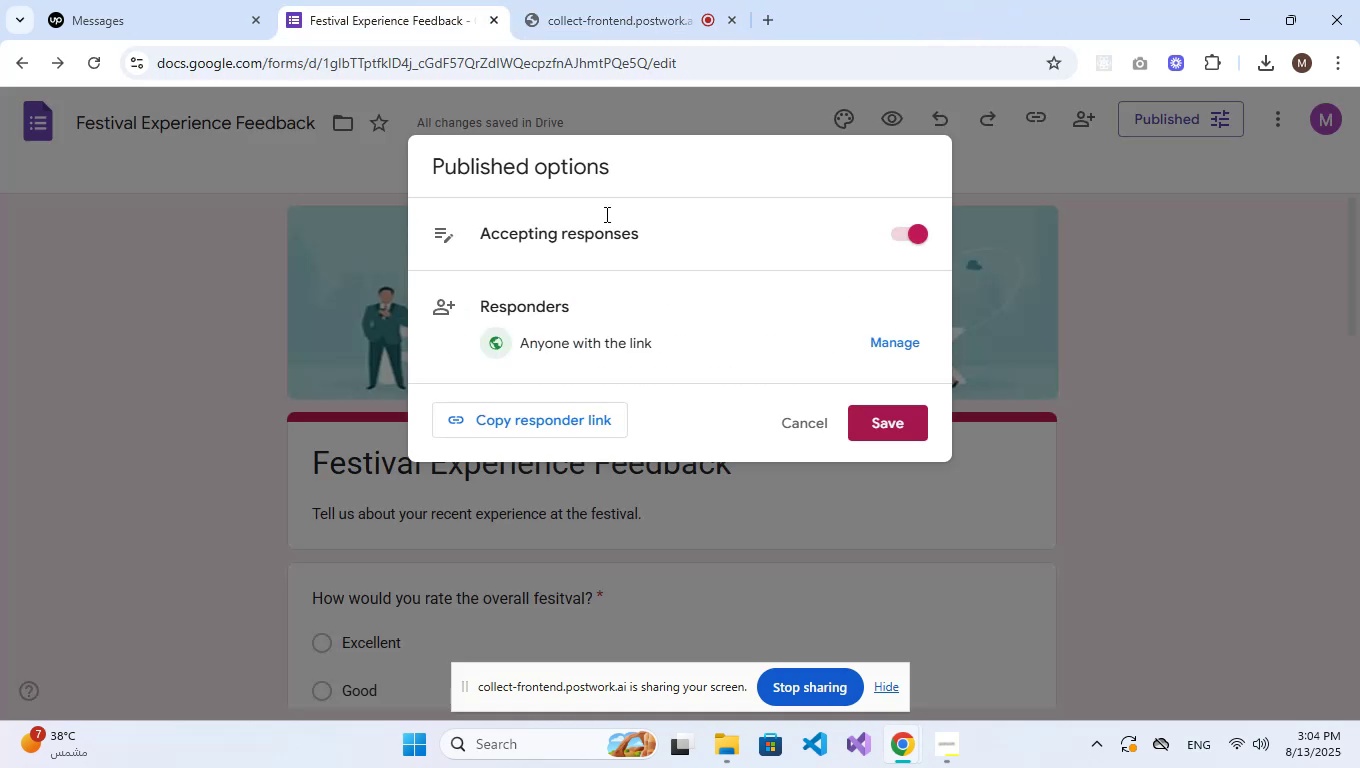 